 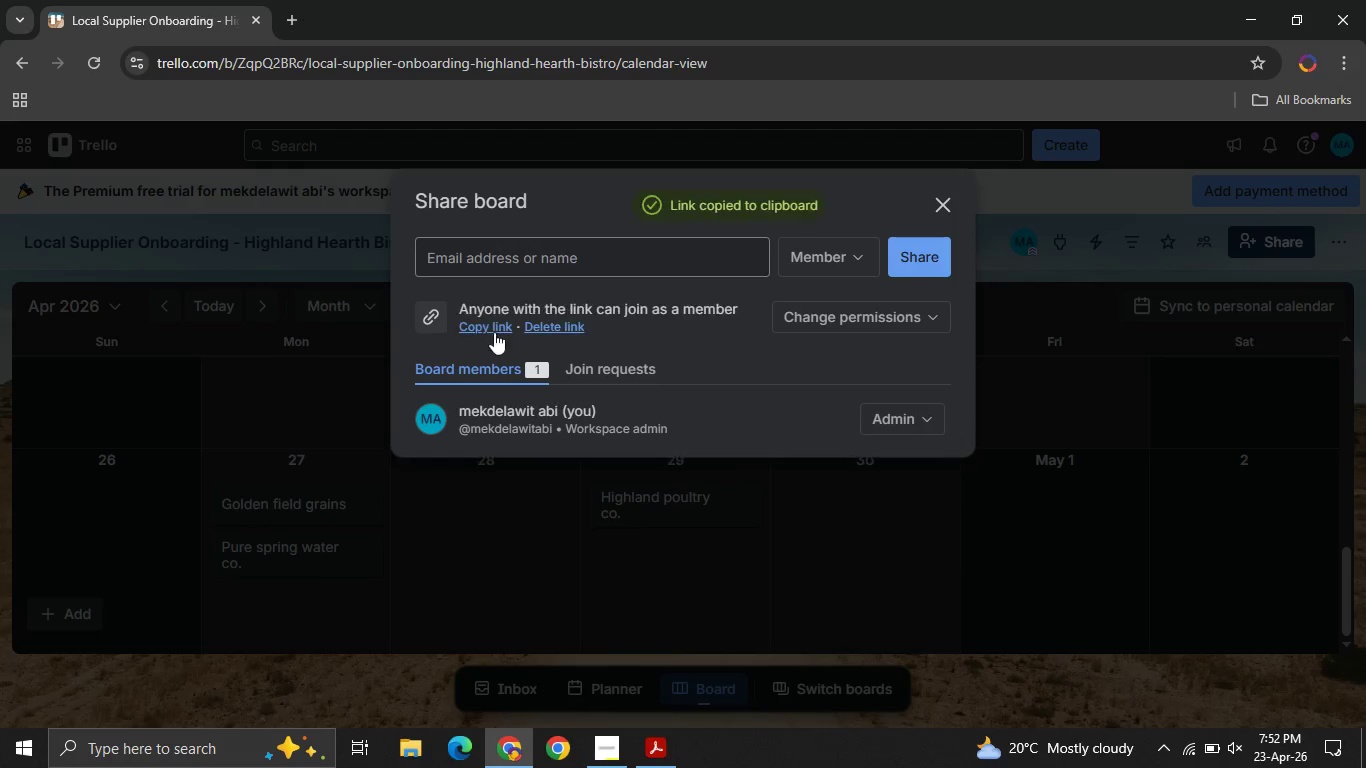 
left_click([878, 316])
 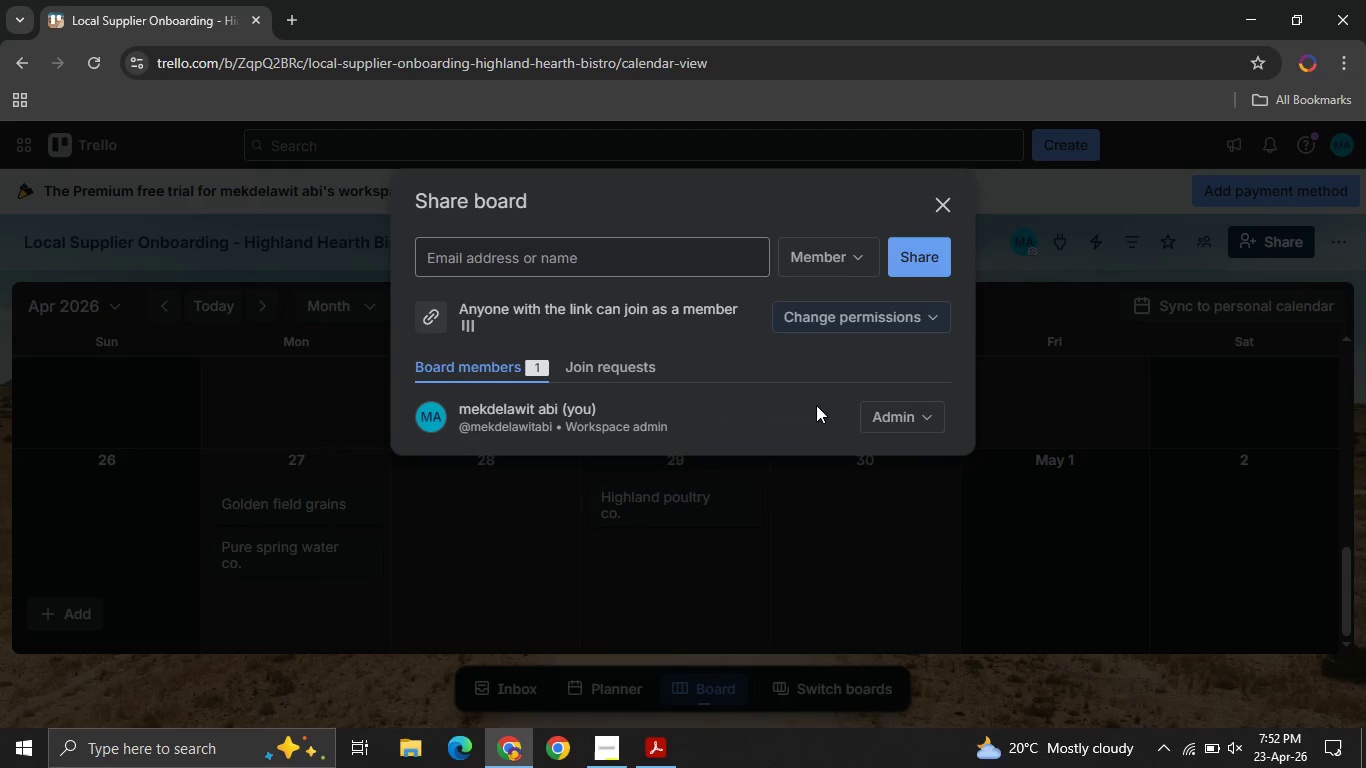 
left_click([816, 405])
 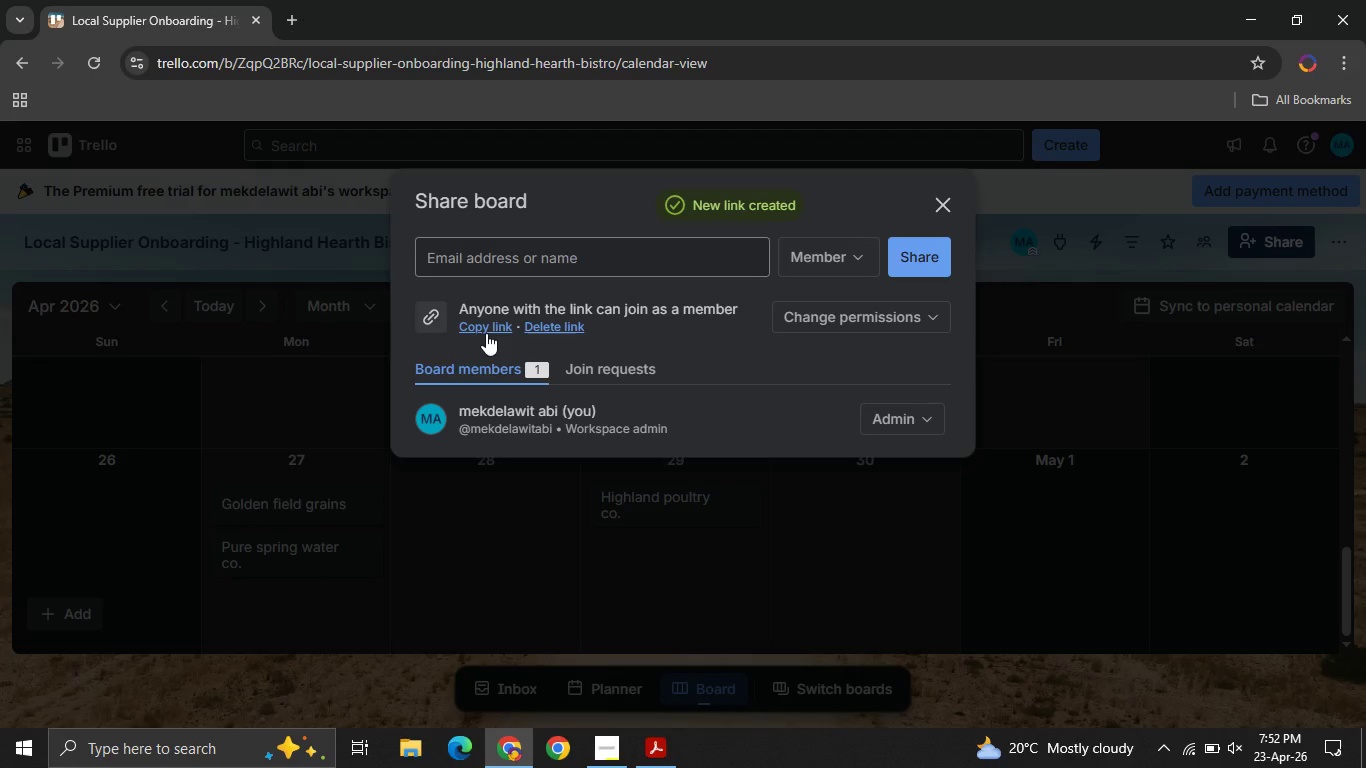 
left_click([486, 333])
 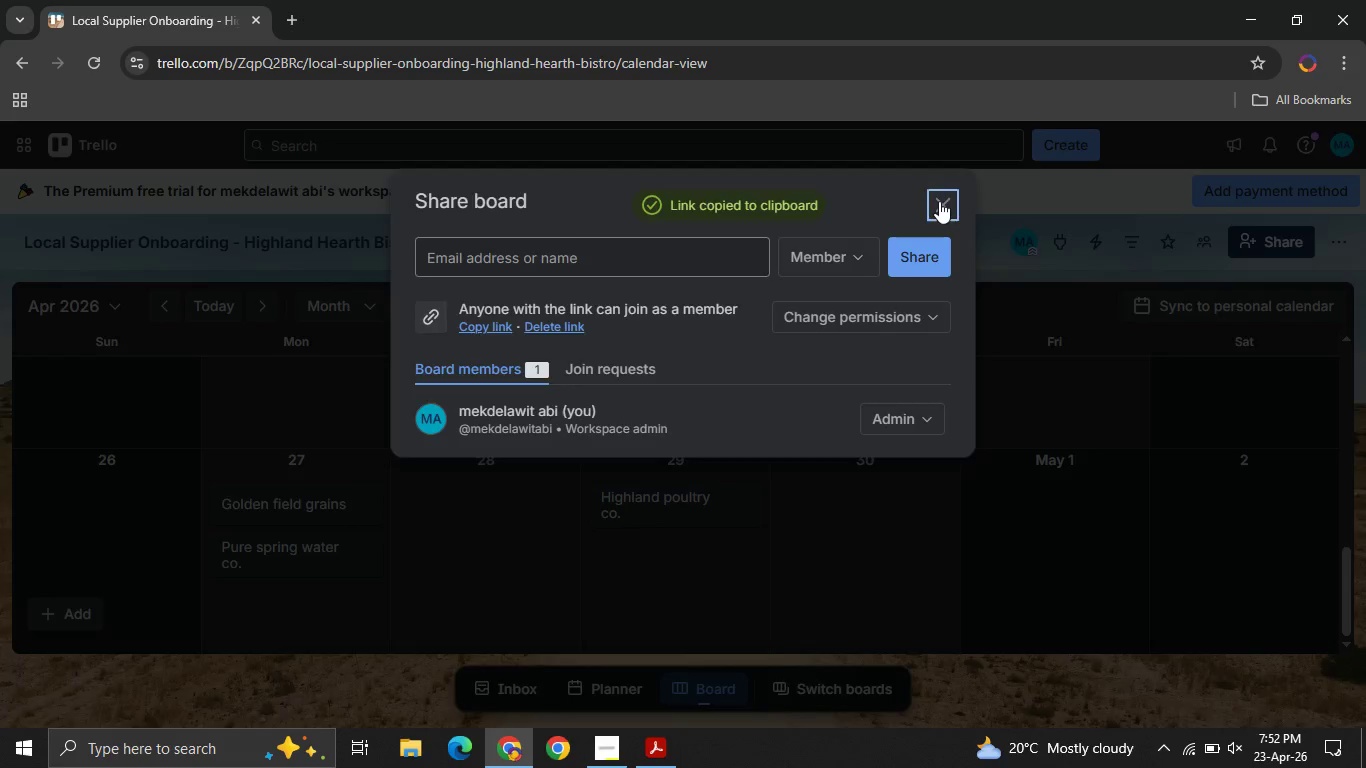 
left_click([939, 201])
 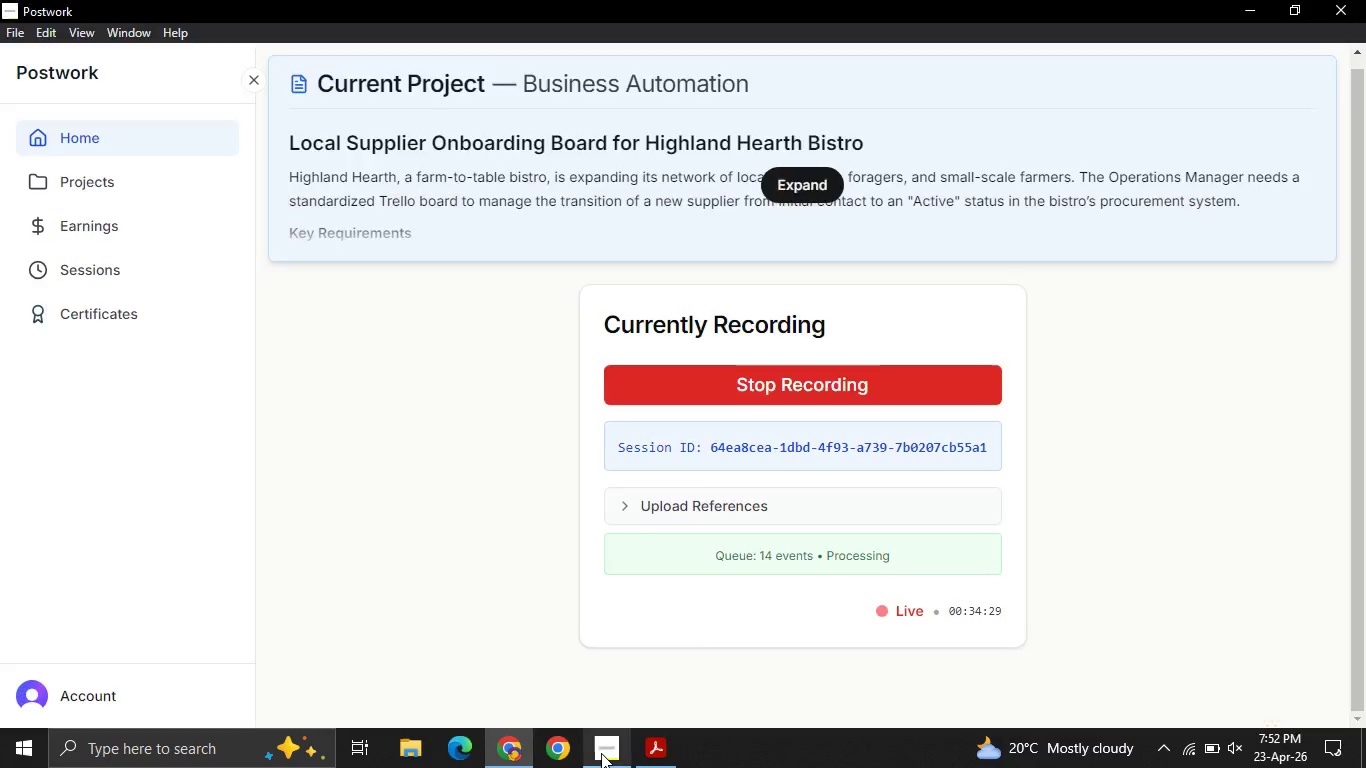 
left_click([601, 753])